 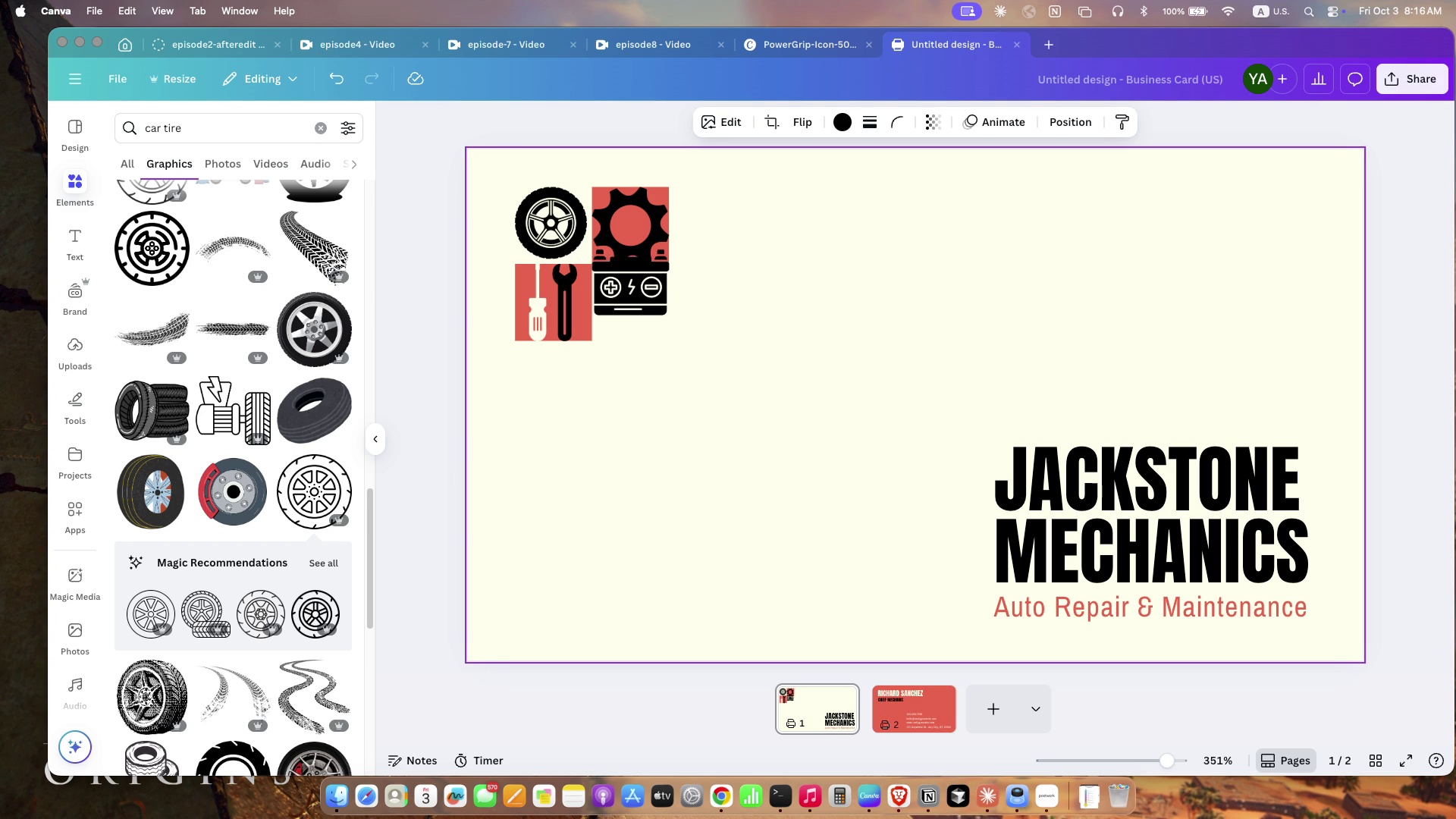 
key(ArrowUp)
 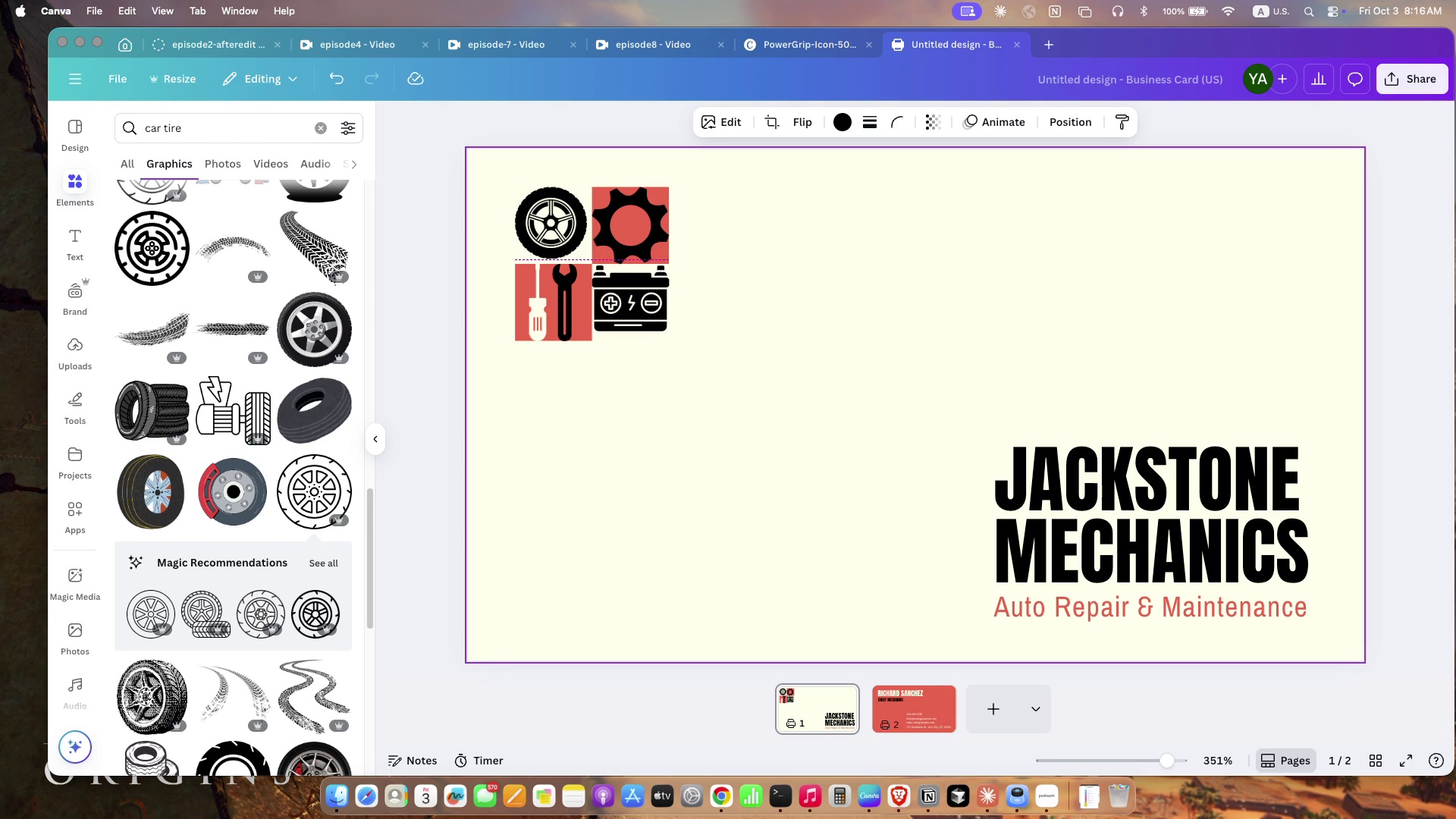 
key(ArrowDown)
 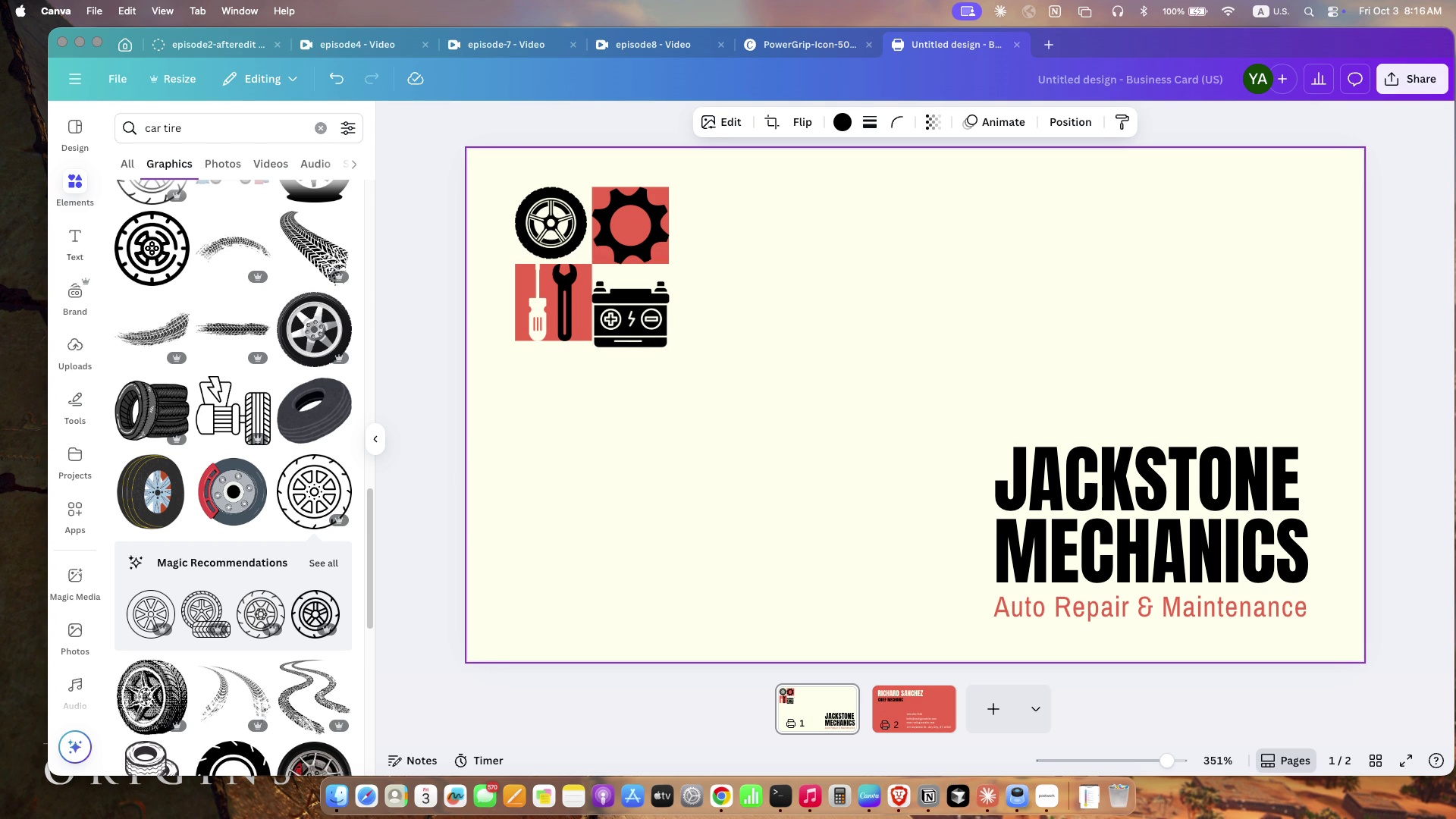 
key(ArrowDown)
 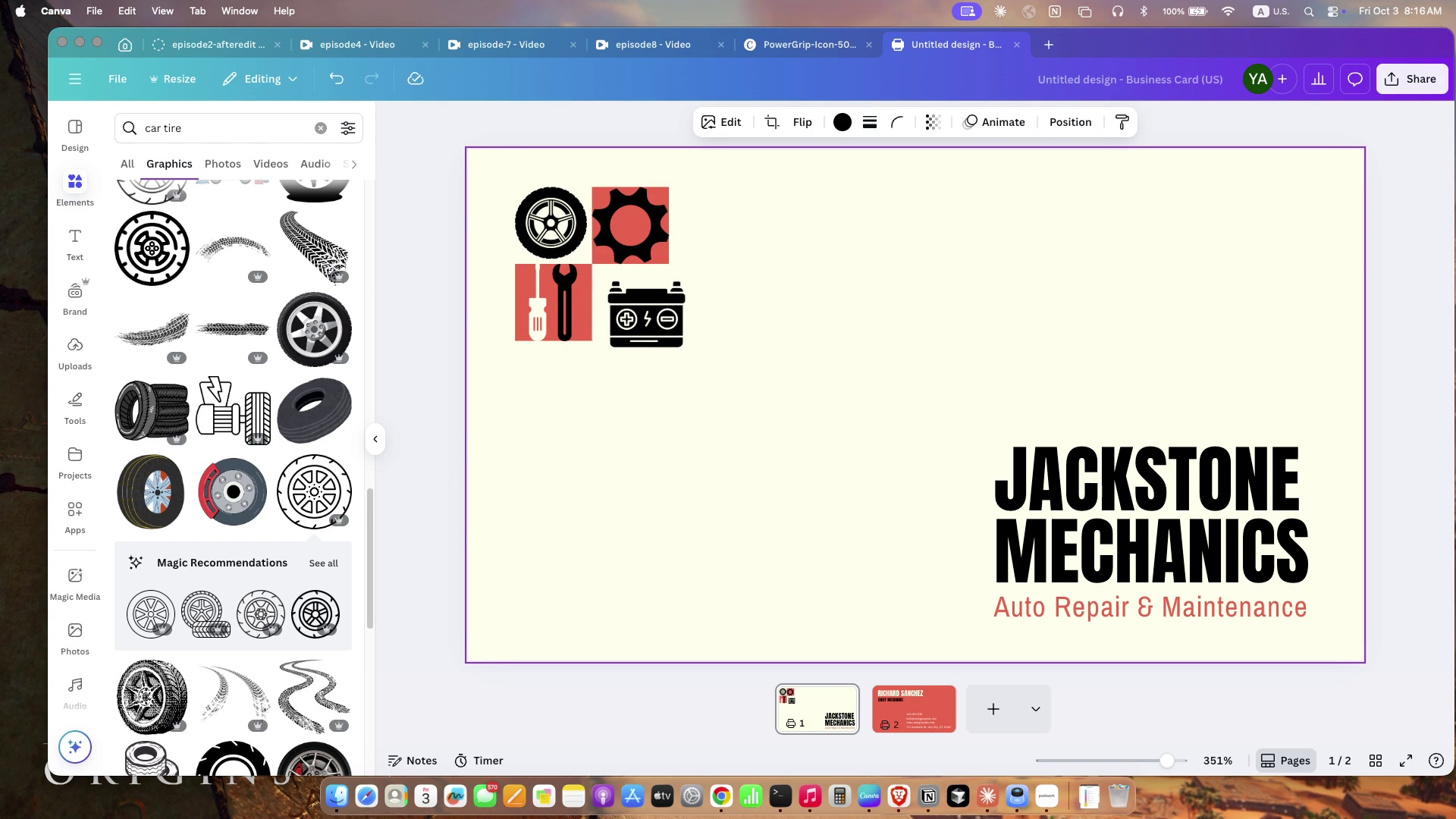 
key(ArrowRight)
 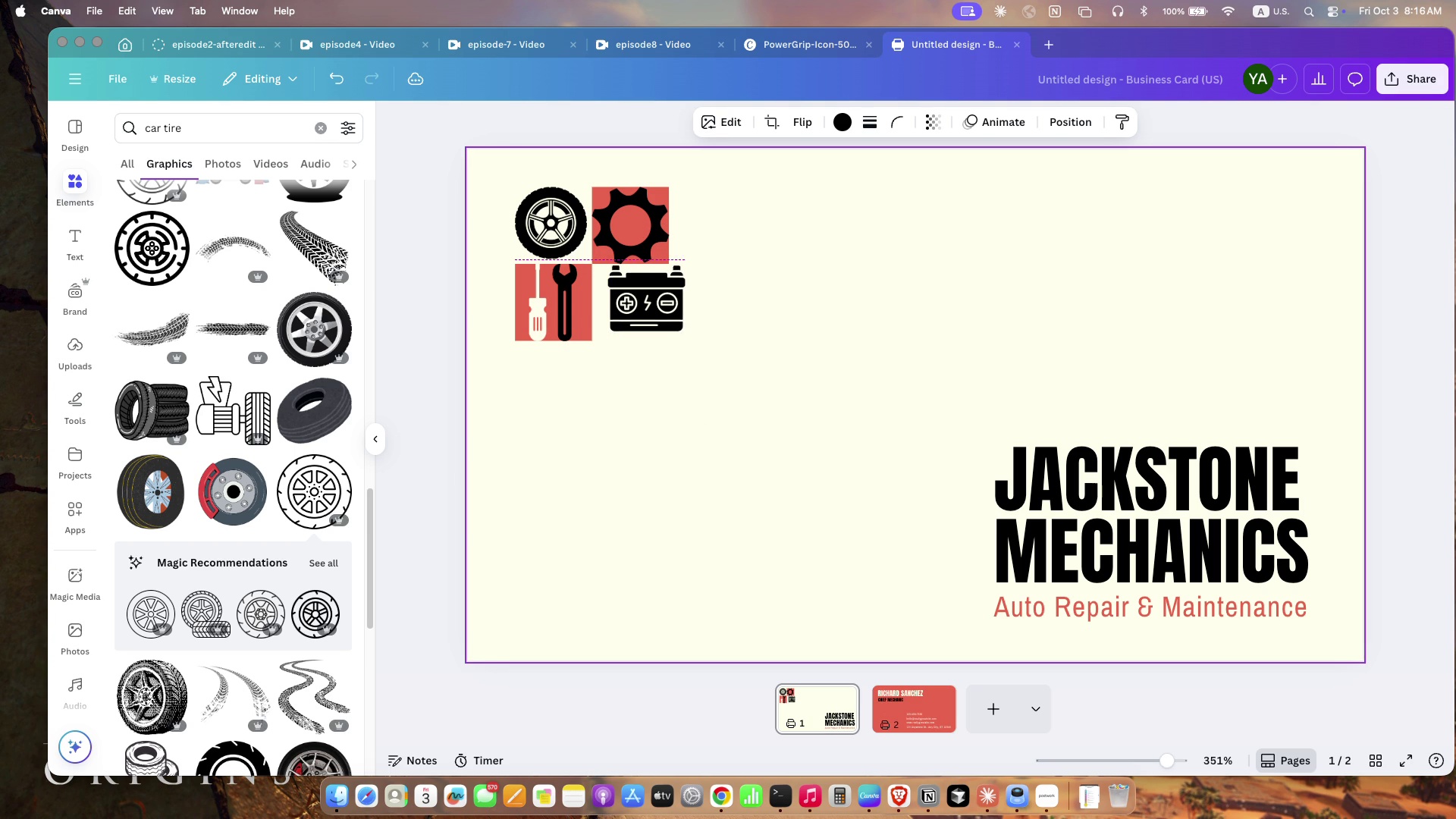 
key(ArrowUp)
 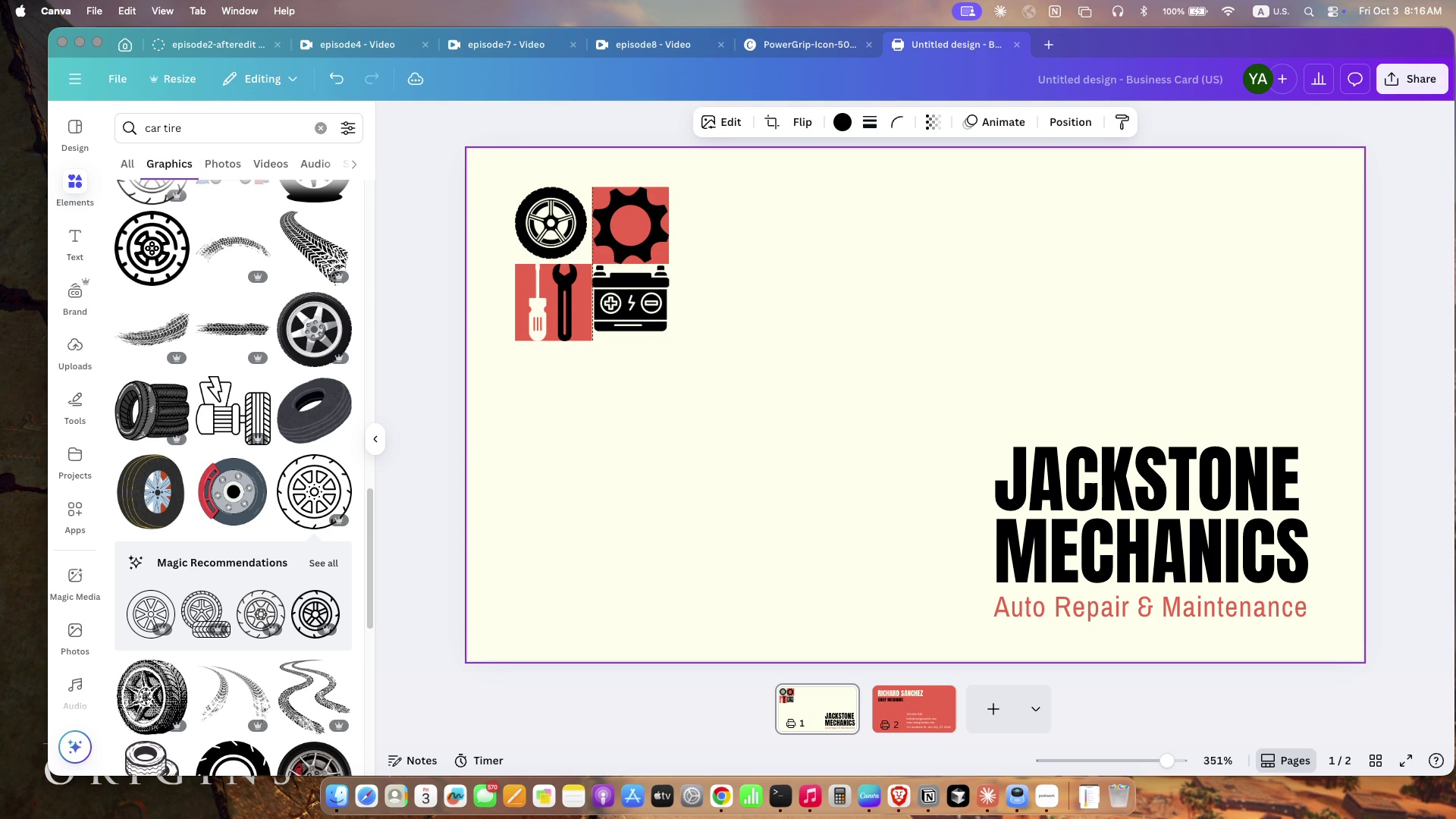 
key(ArrowLeft)
 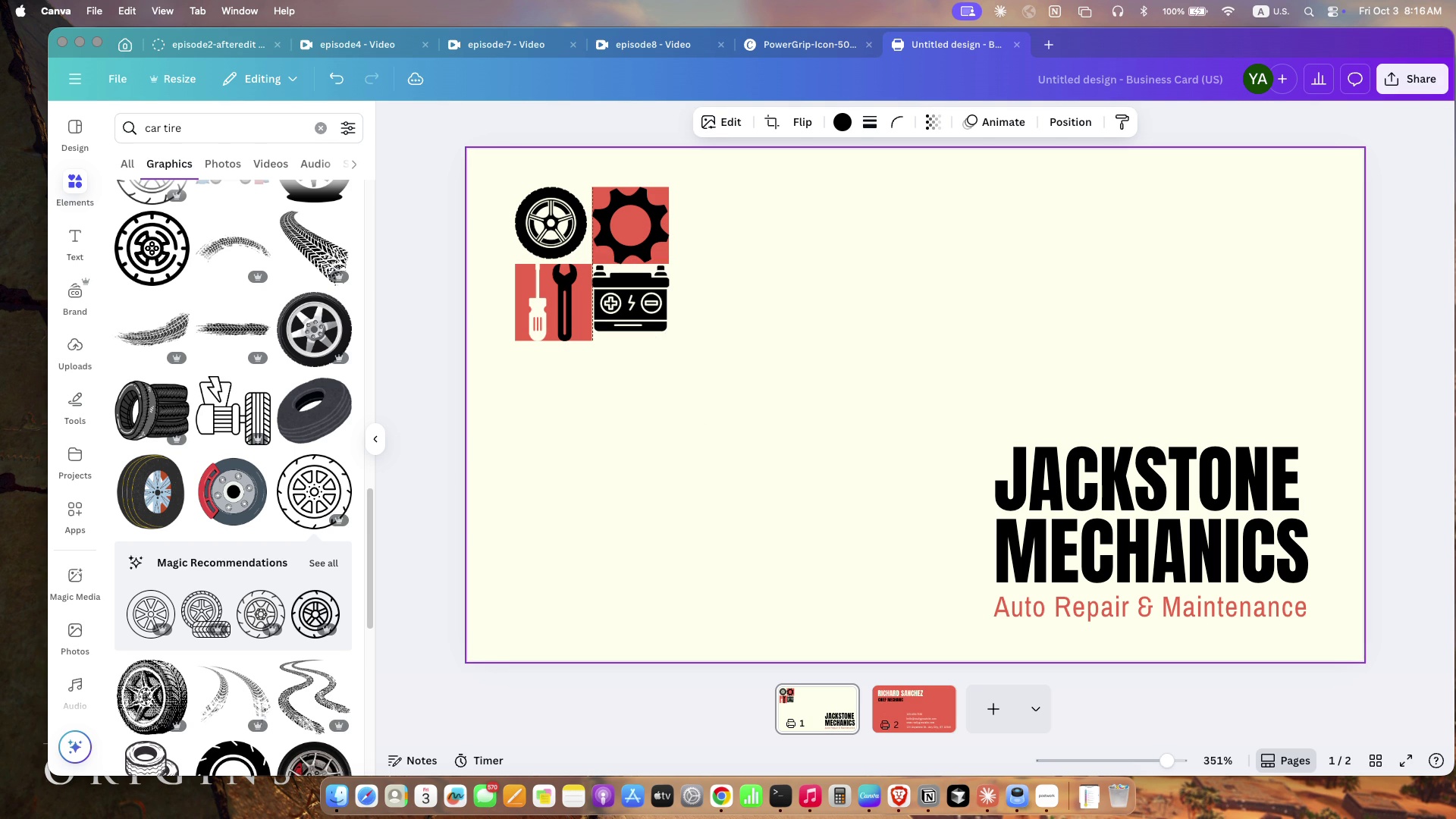 
key(ArrowDown)
 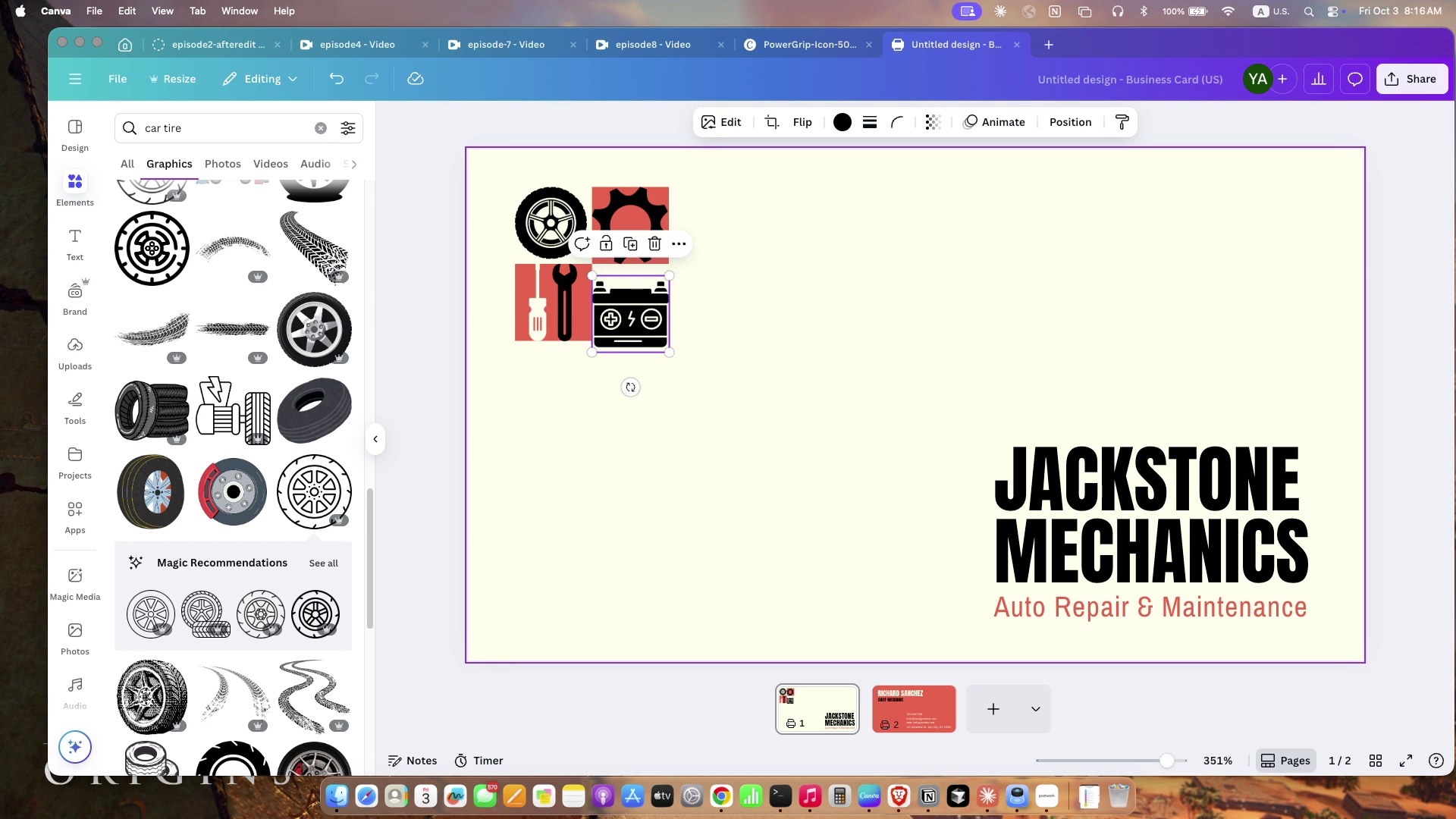 
key(ArrowUp)